 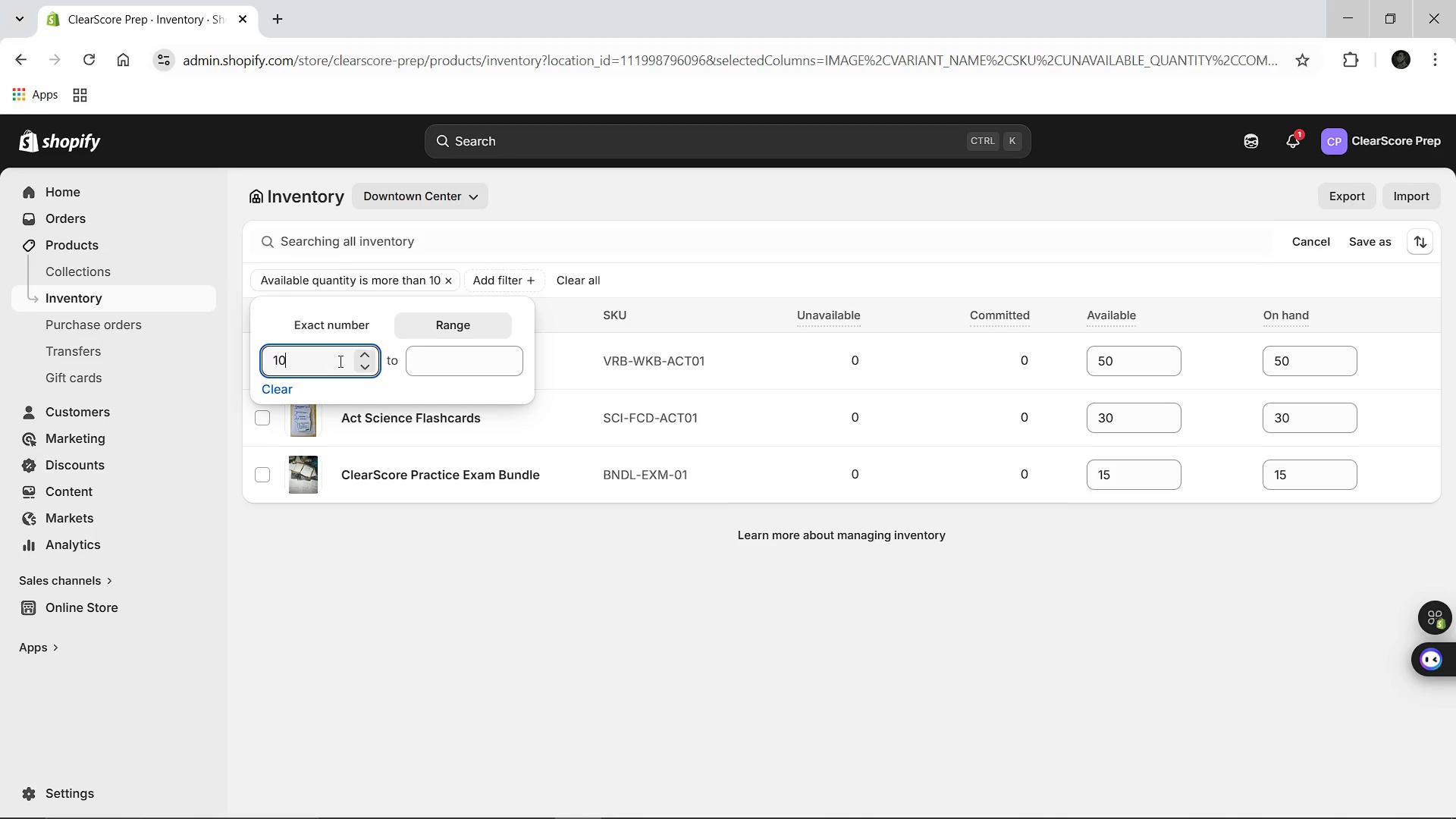 
key(Backspace)
 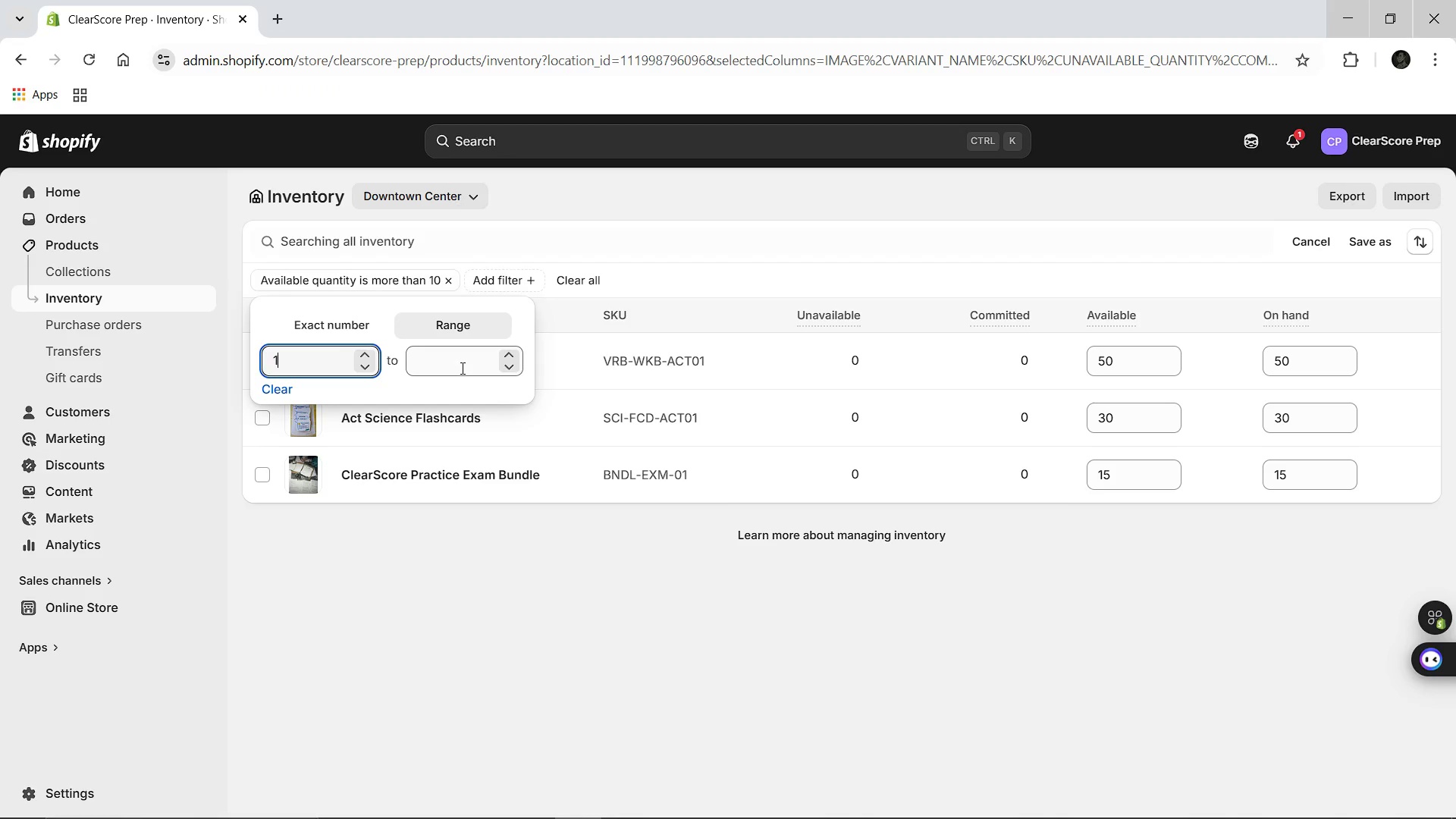 
left_click([463, 366])
 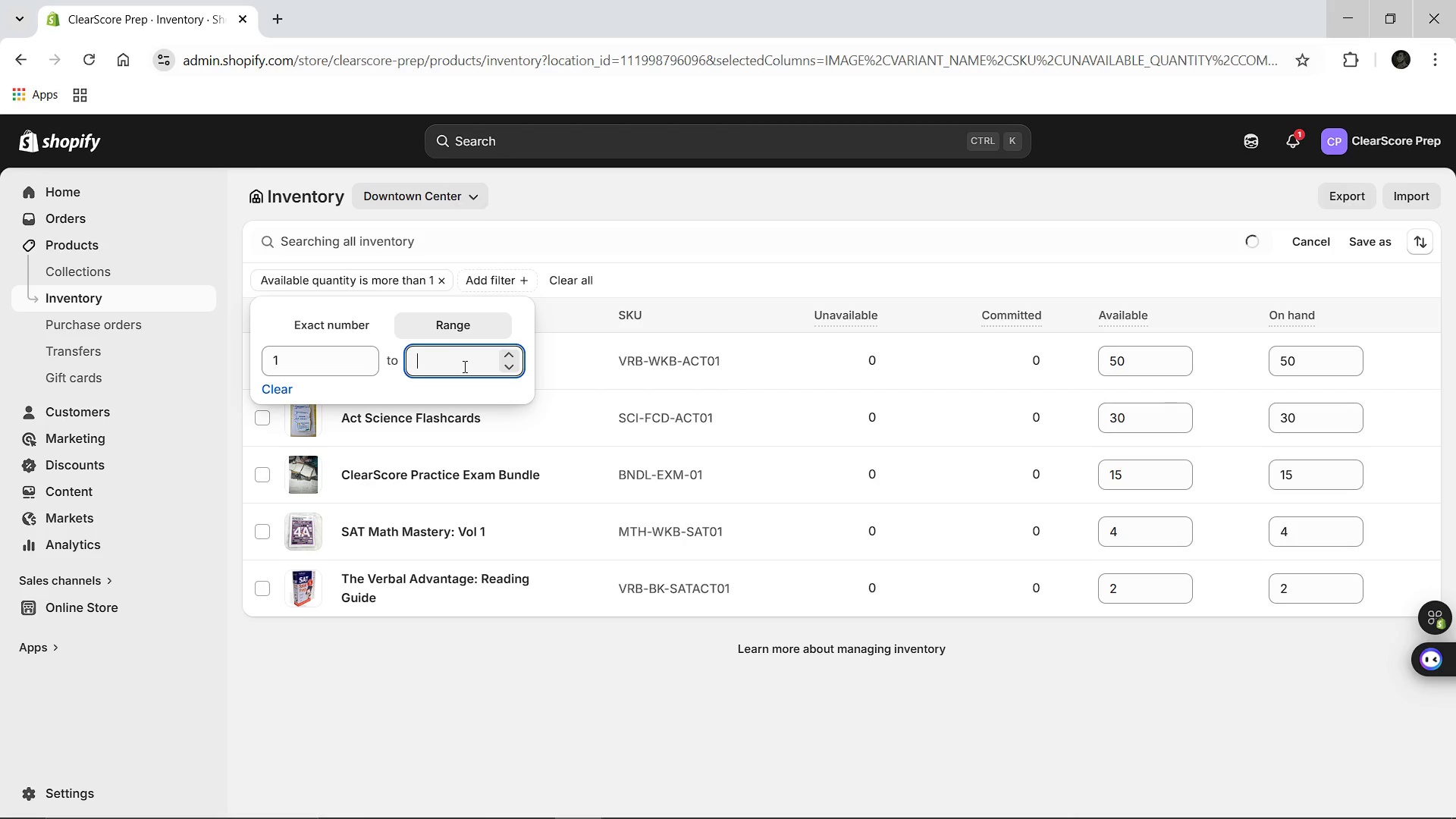 
type(10)
 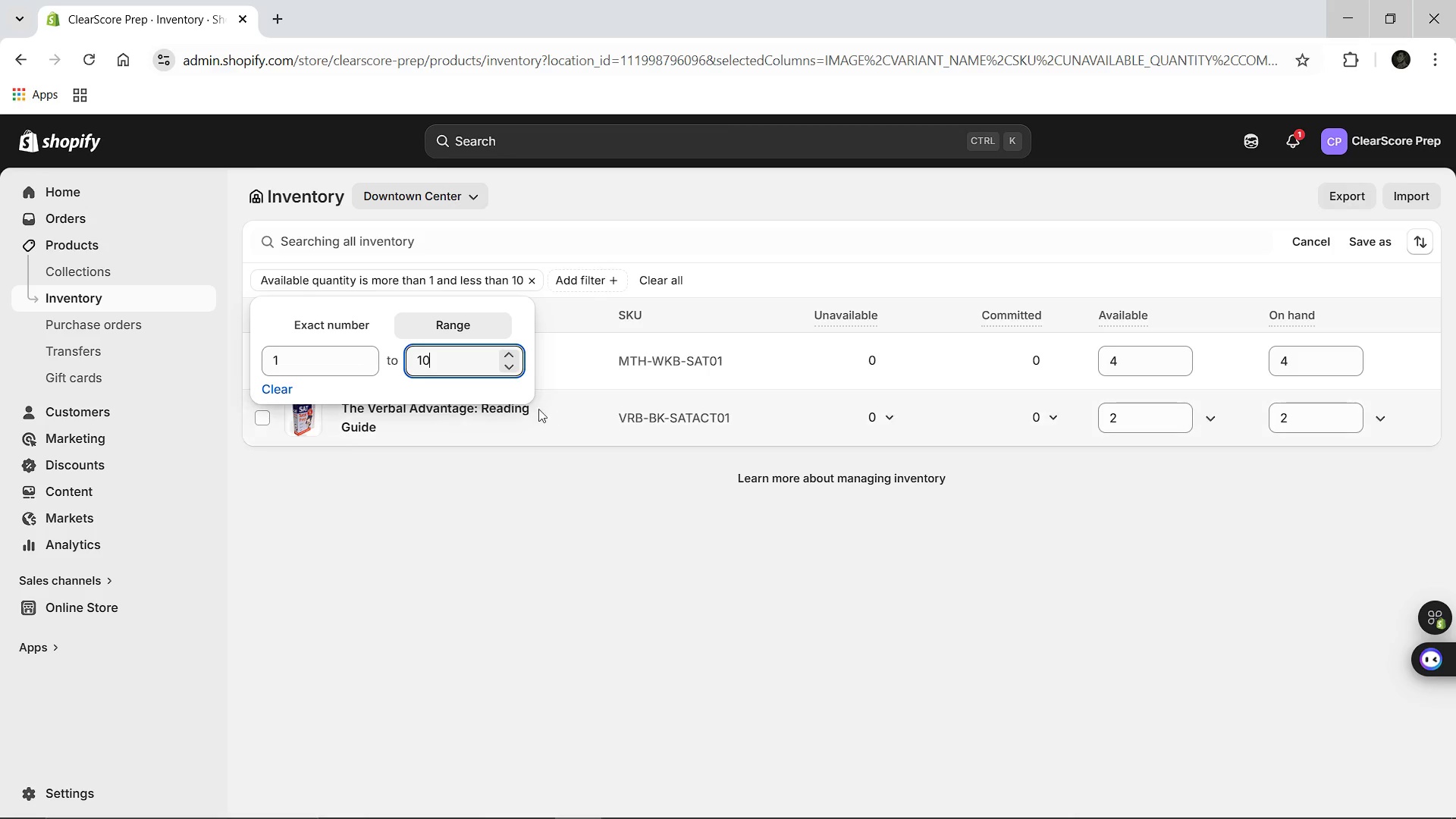 
wait(18.16)
 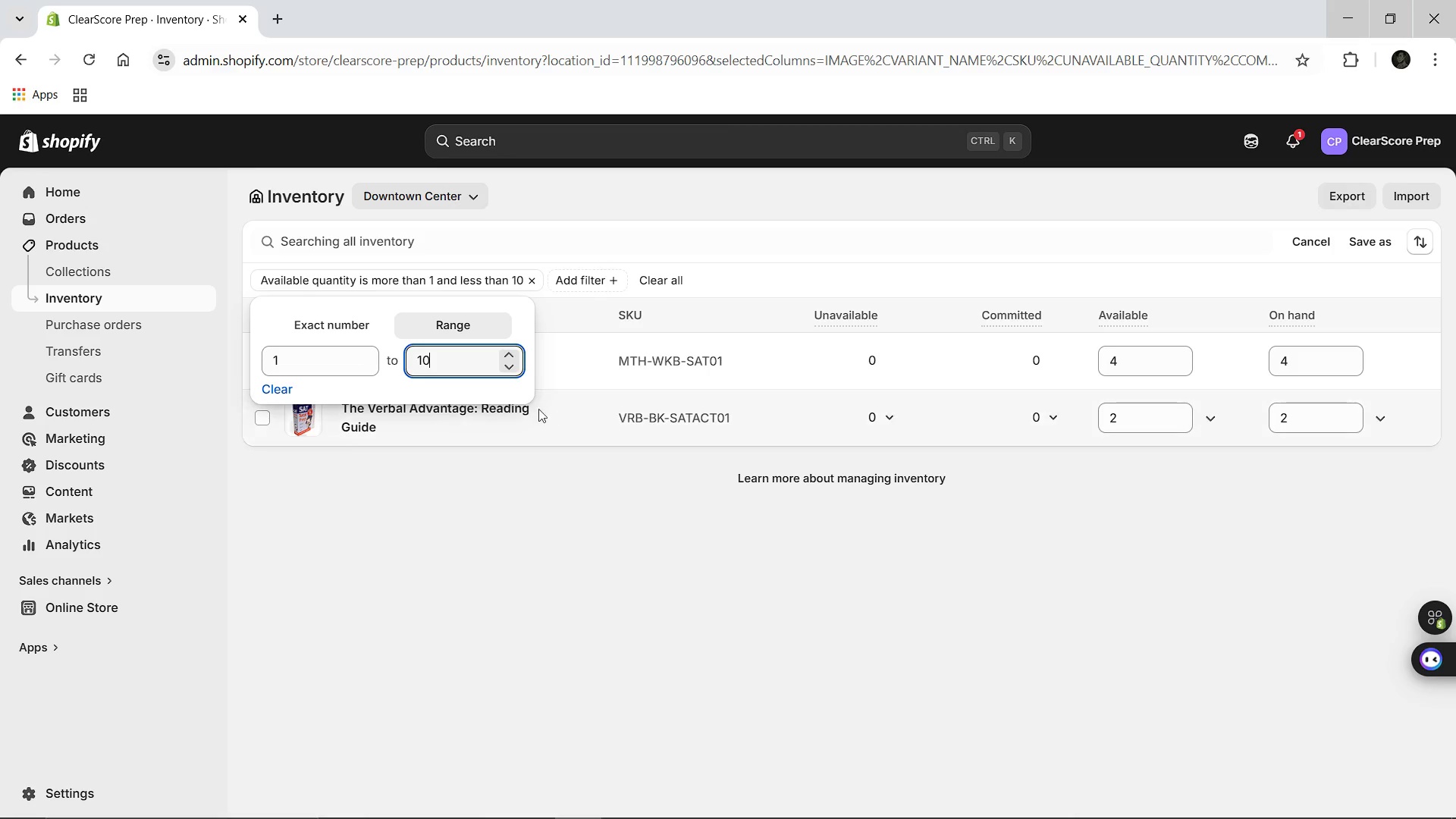 
left_click([635, 533])
 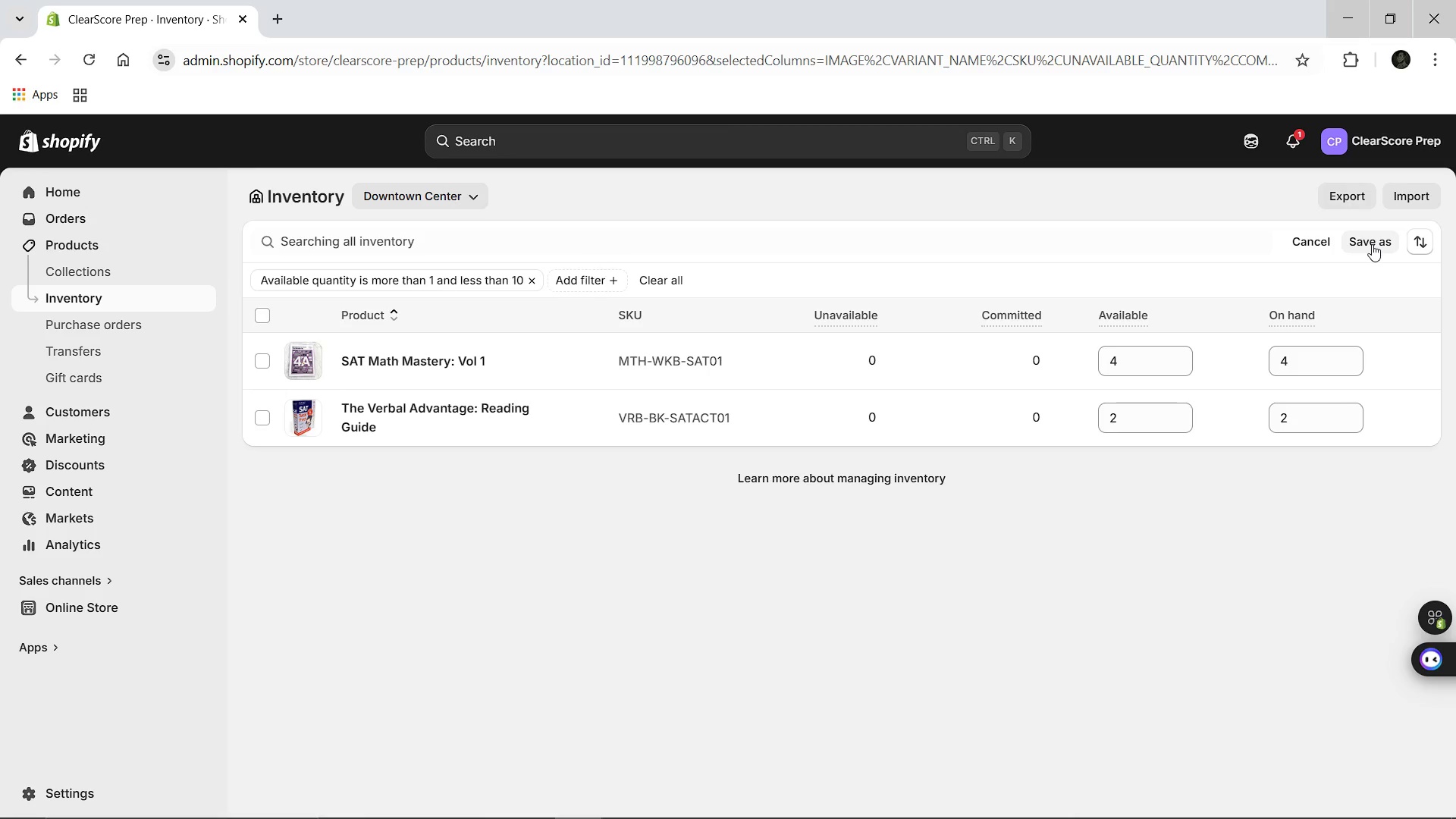 
wait(5.81)
 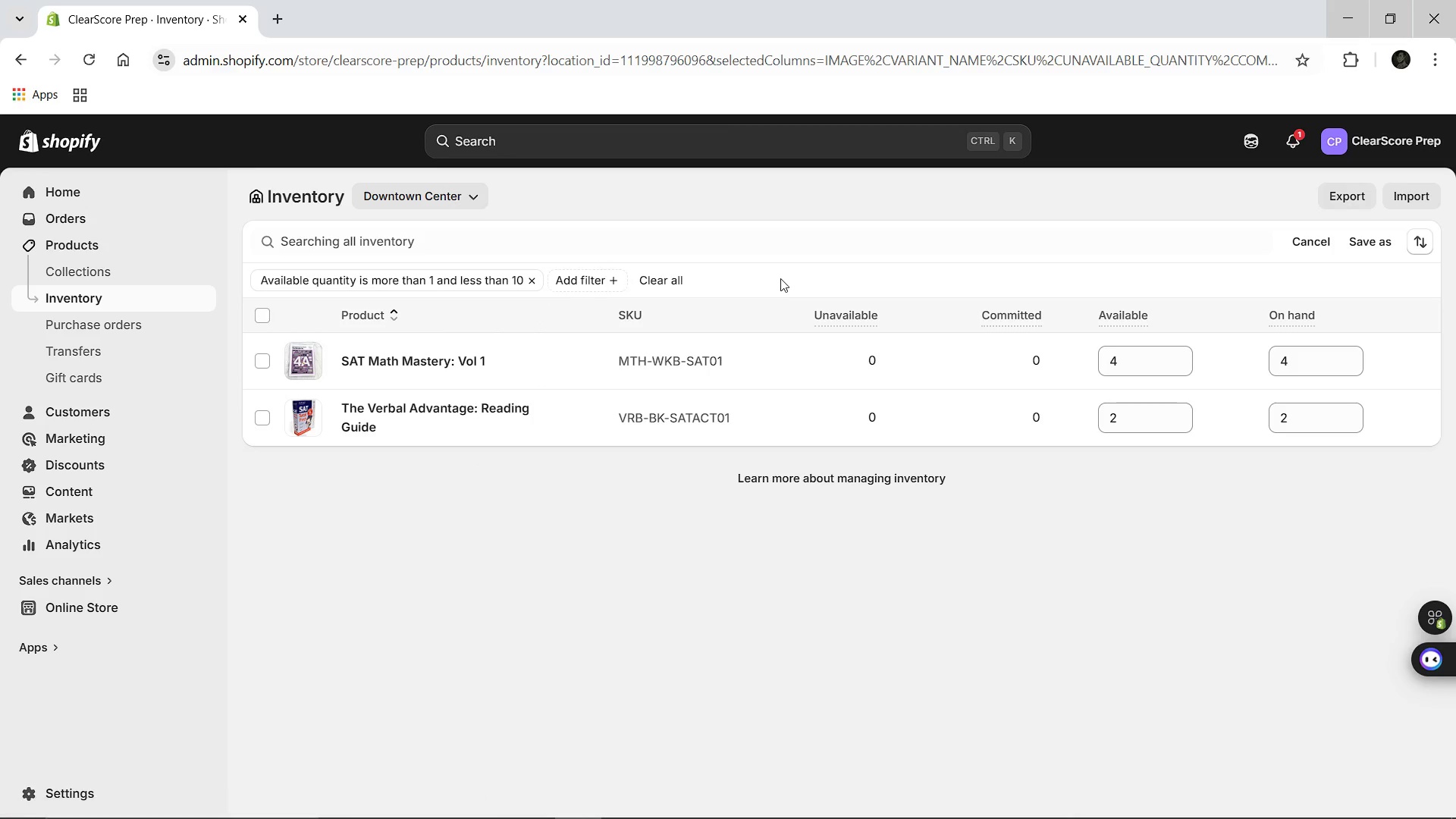 
left_click([1372, 244])
 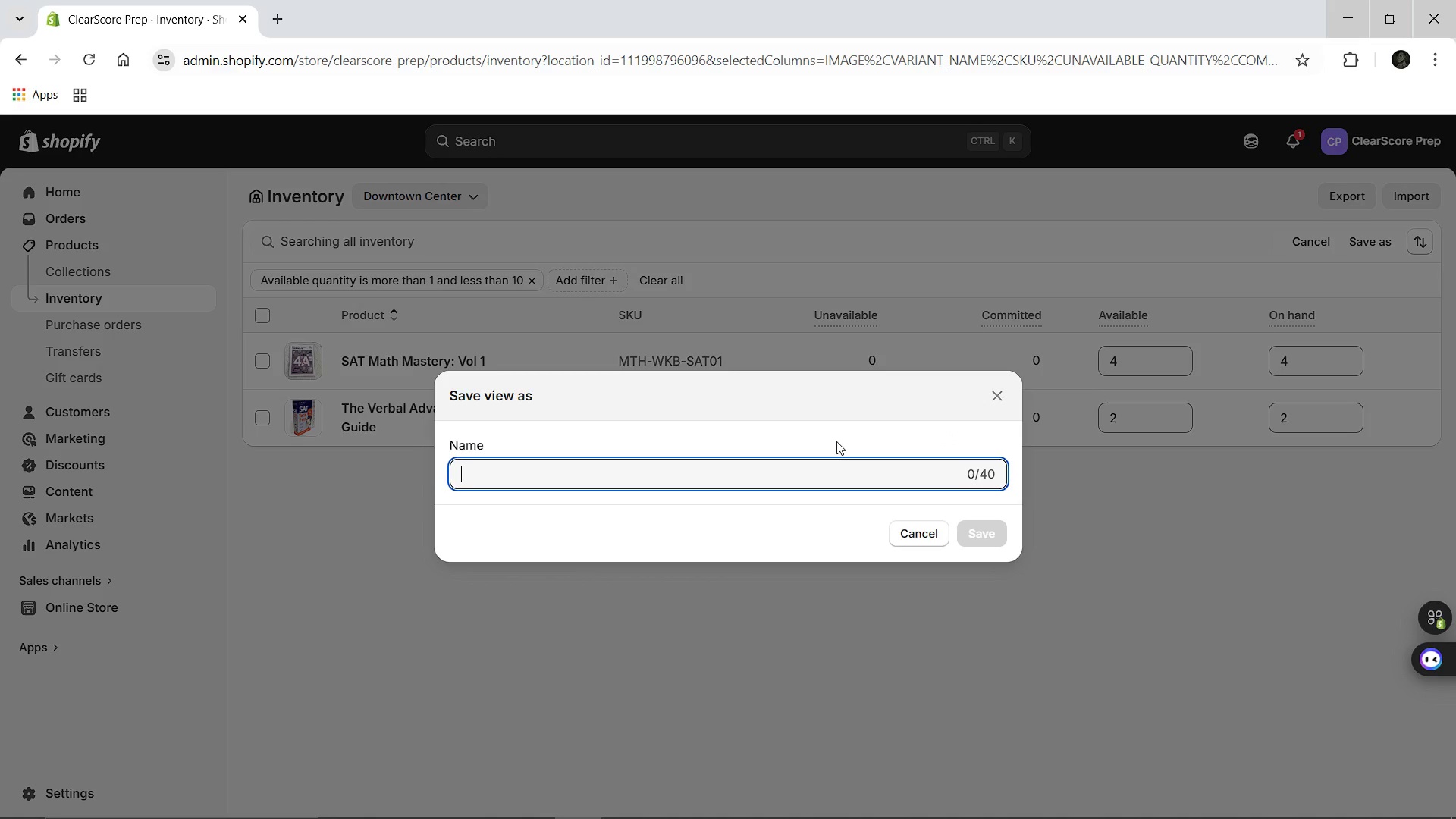 
type(Downtown Low Stock)
 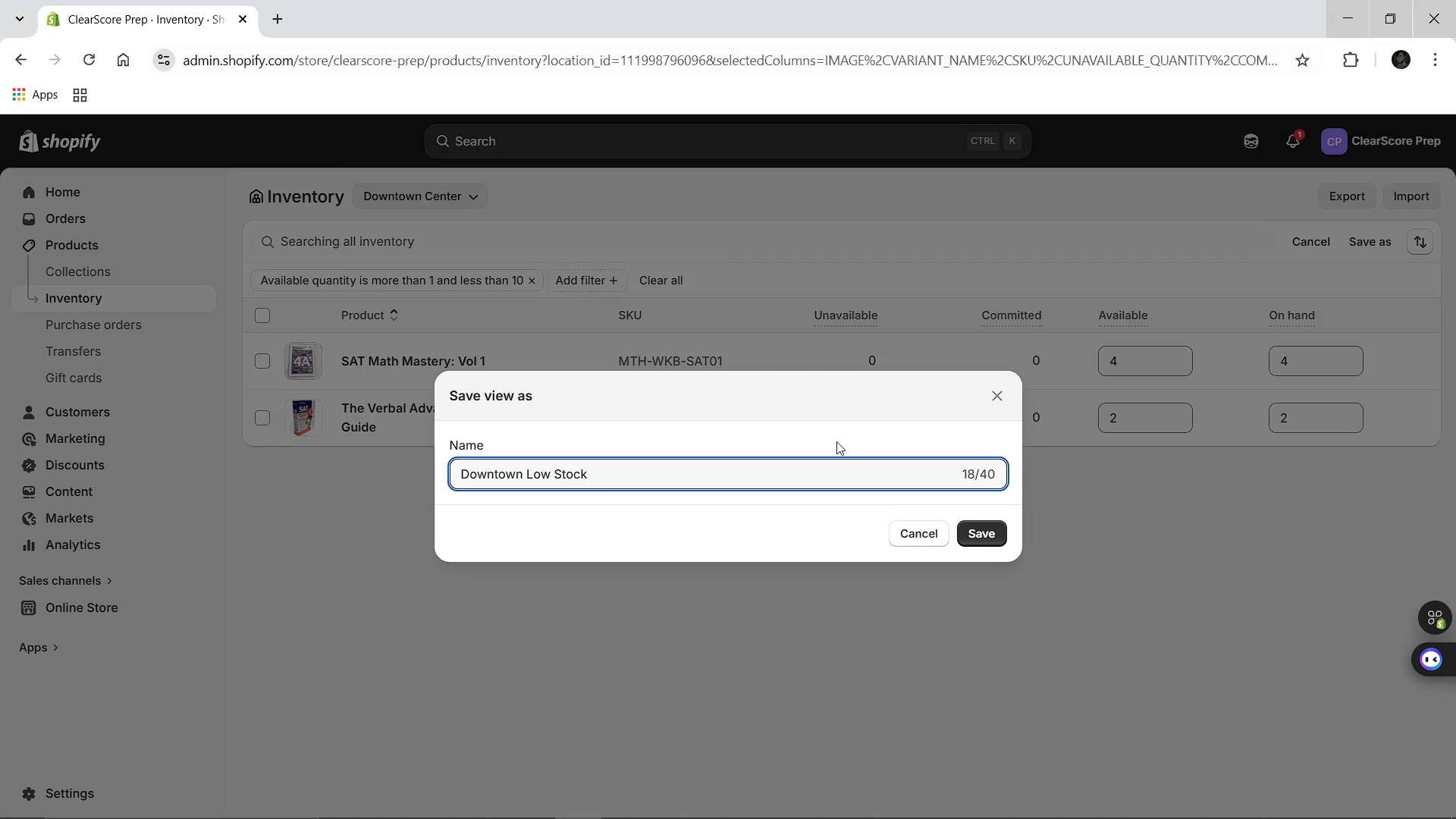 
left_click([986, 530])
 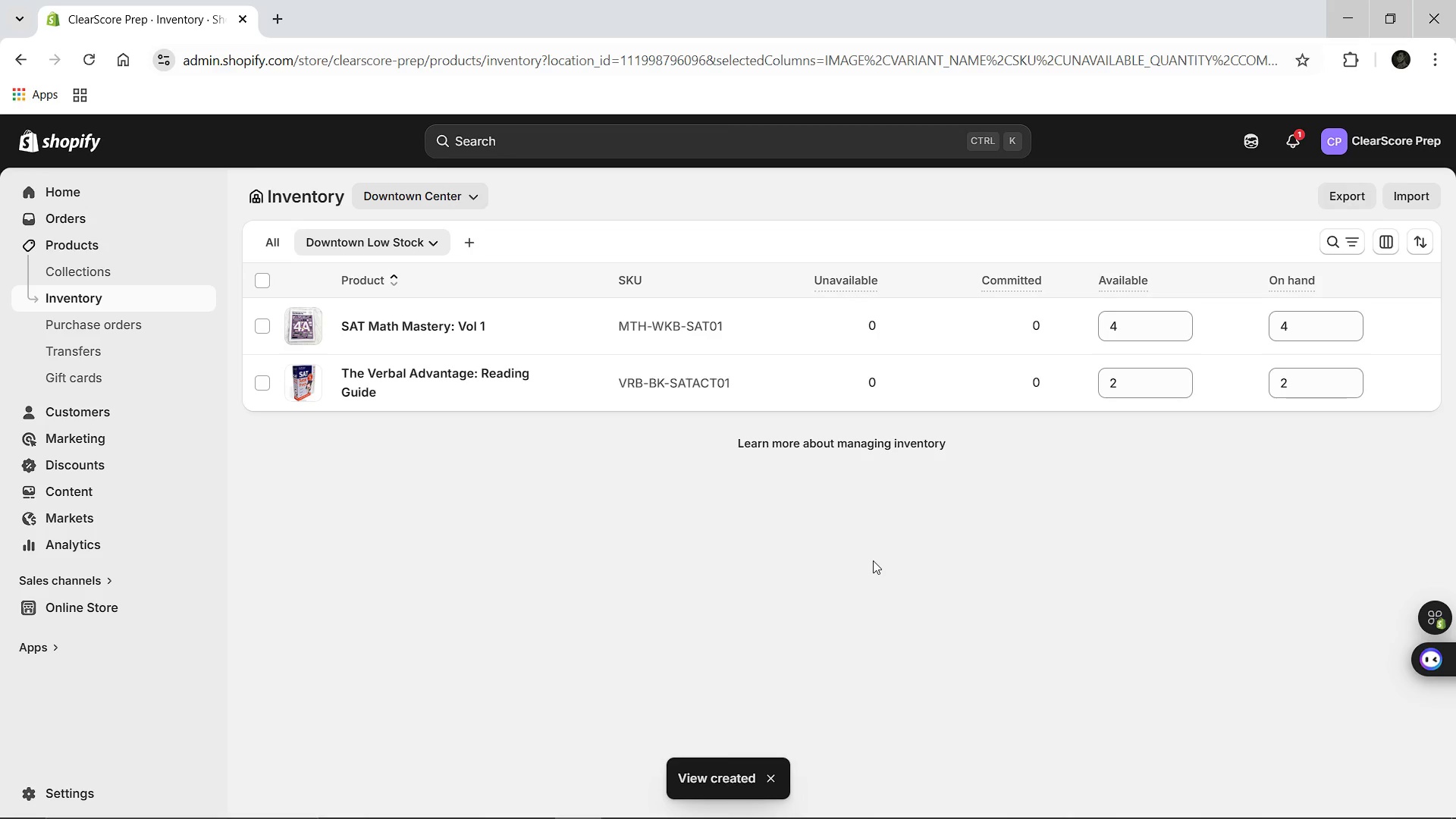 
wait(8.45)
 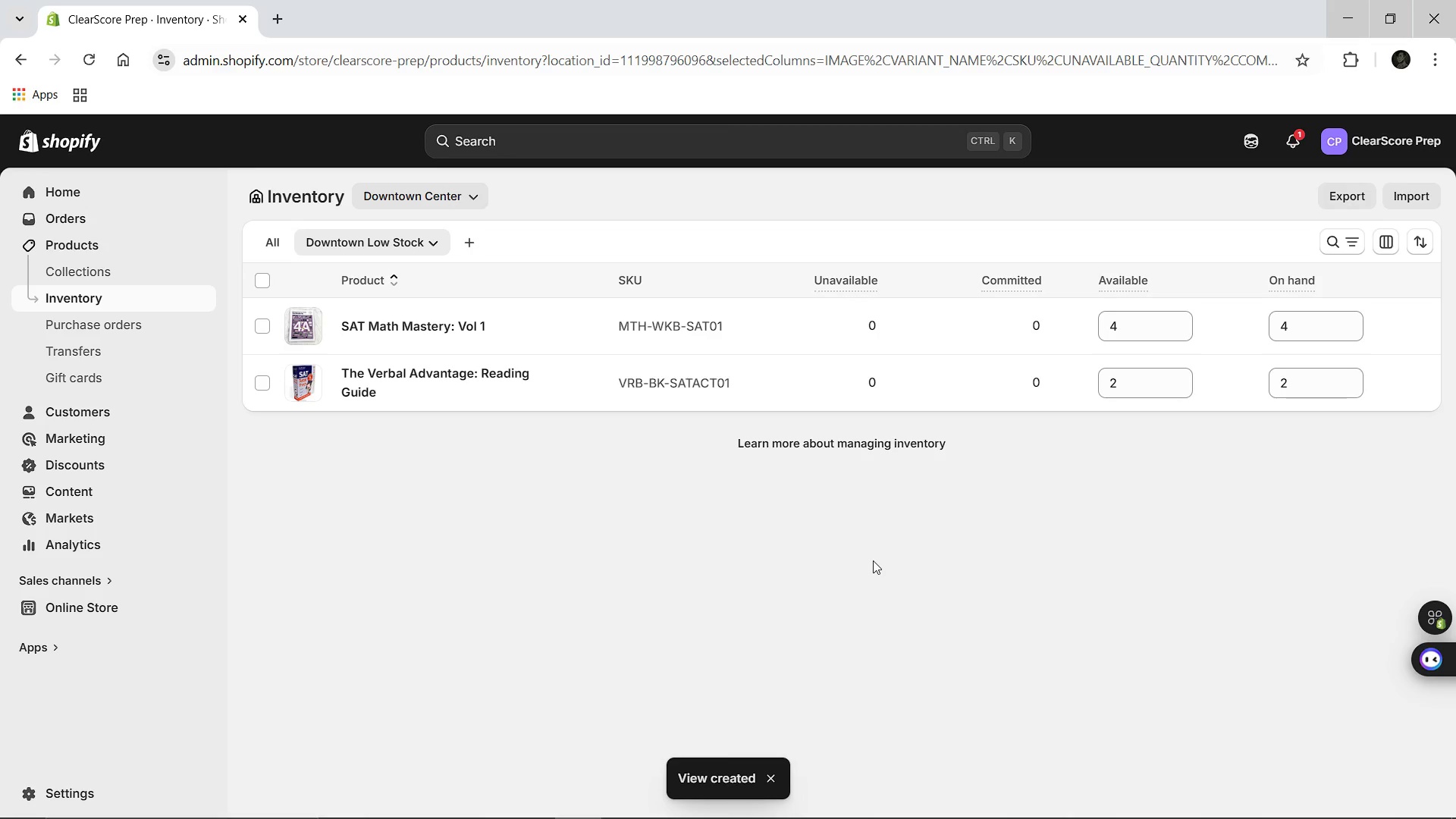 
left_click([726, 807])